 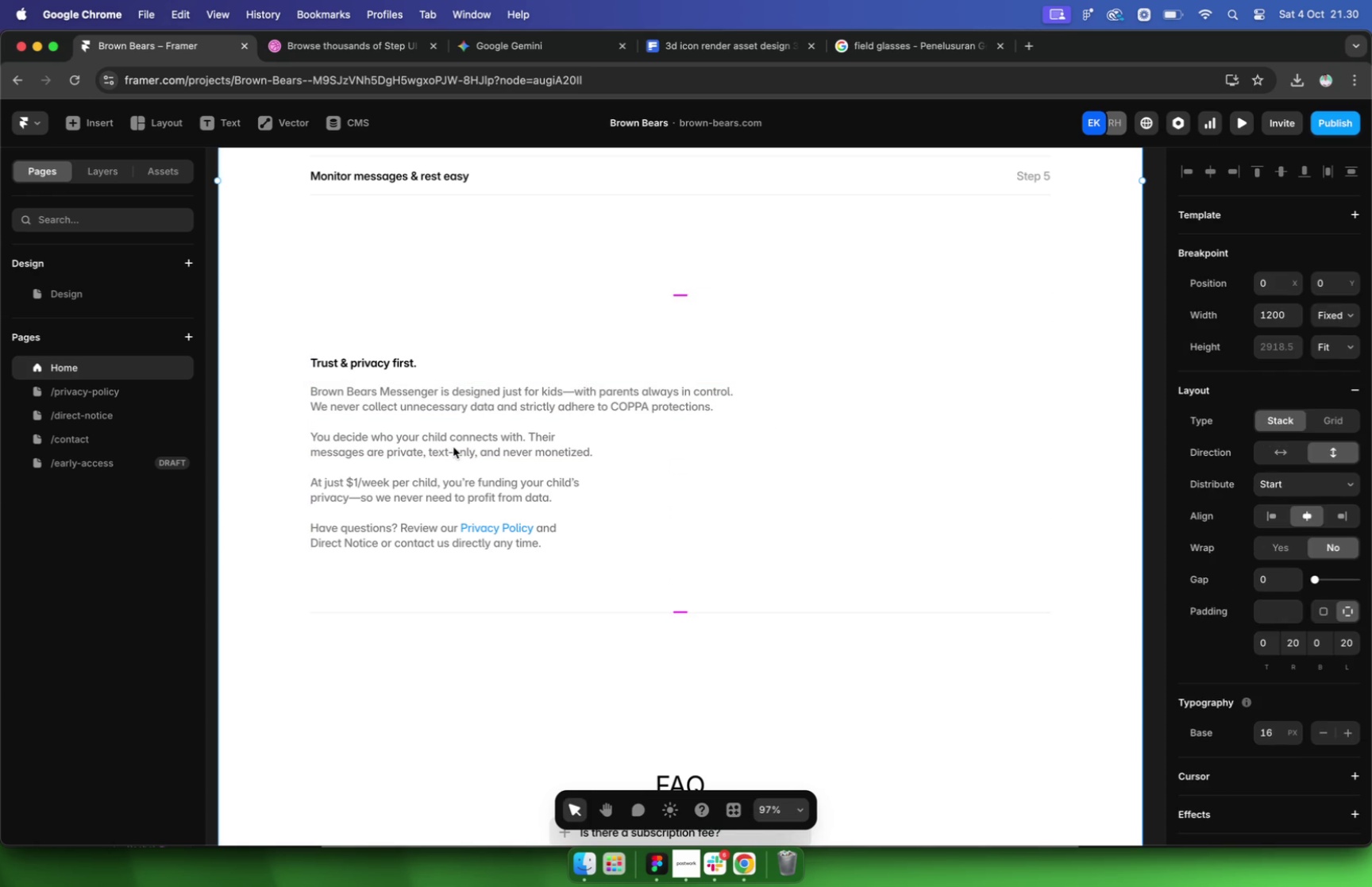 
triple_click([453, 447])
 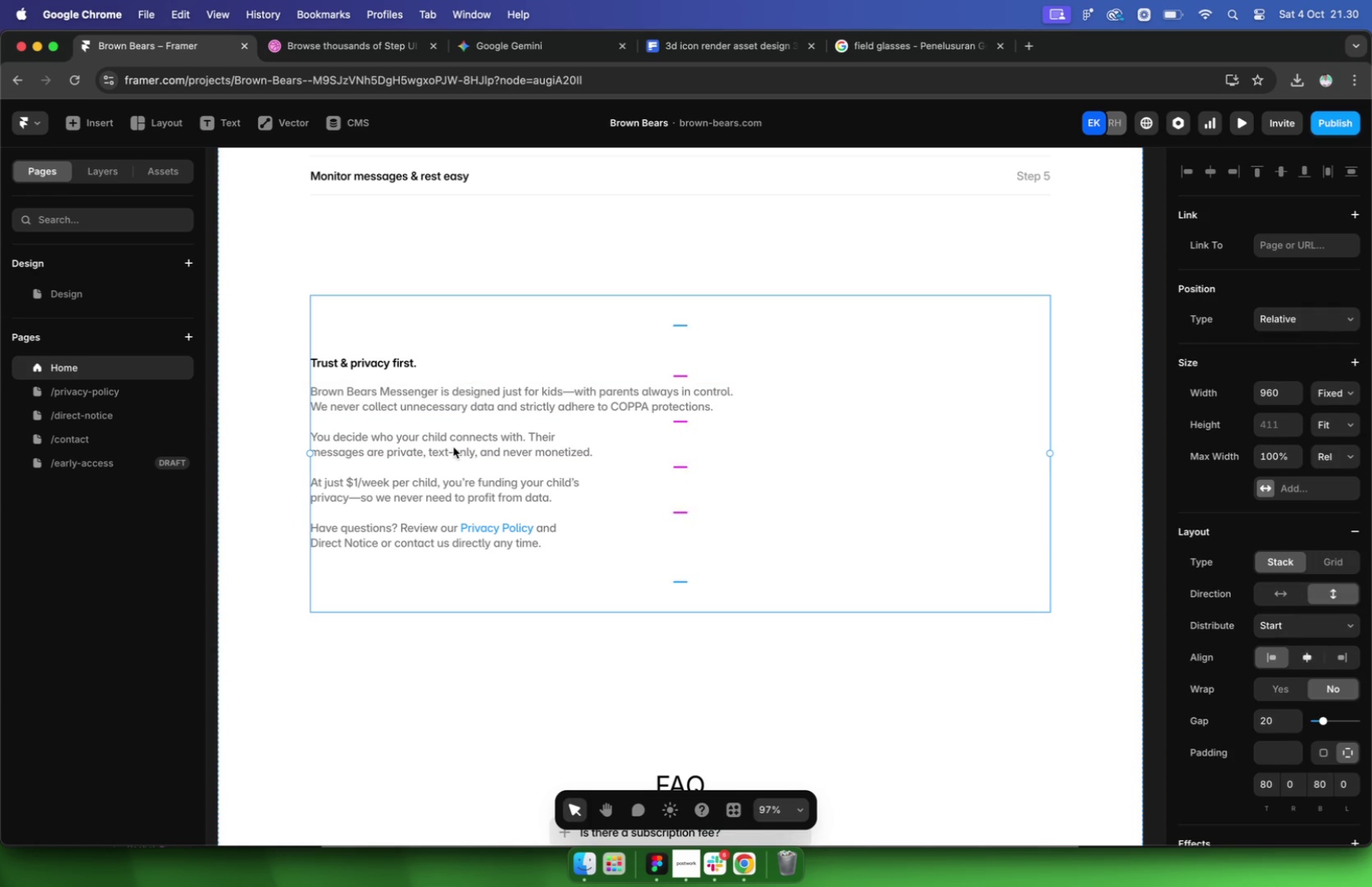 
triple_click([453, 447])
 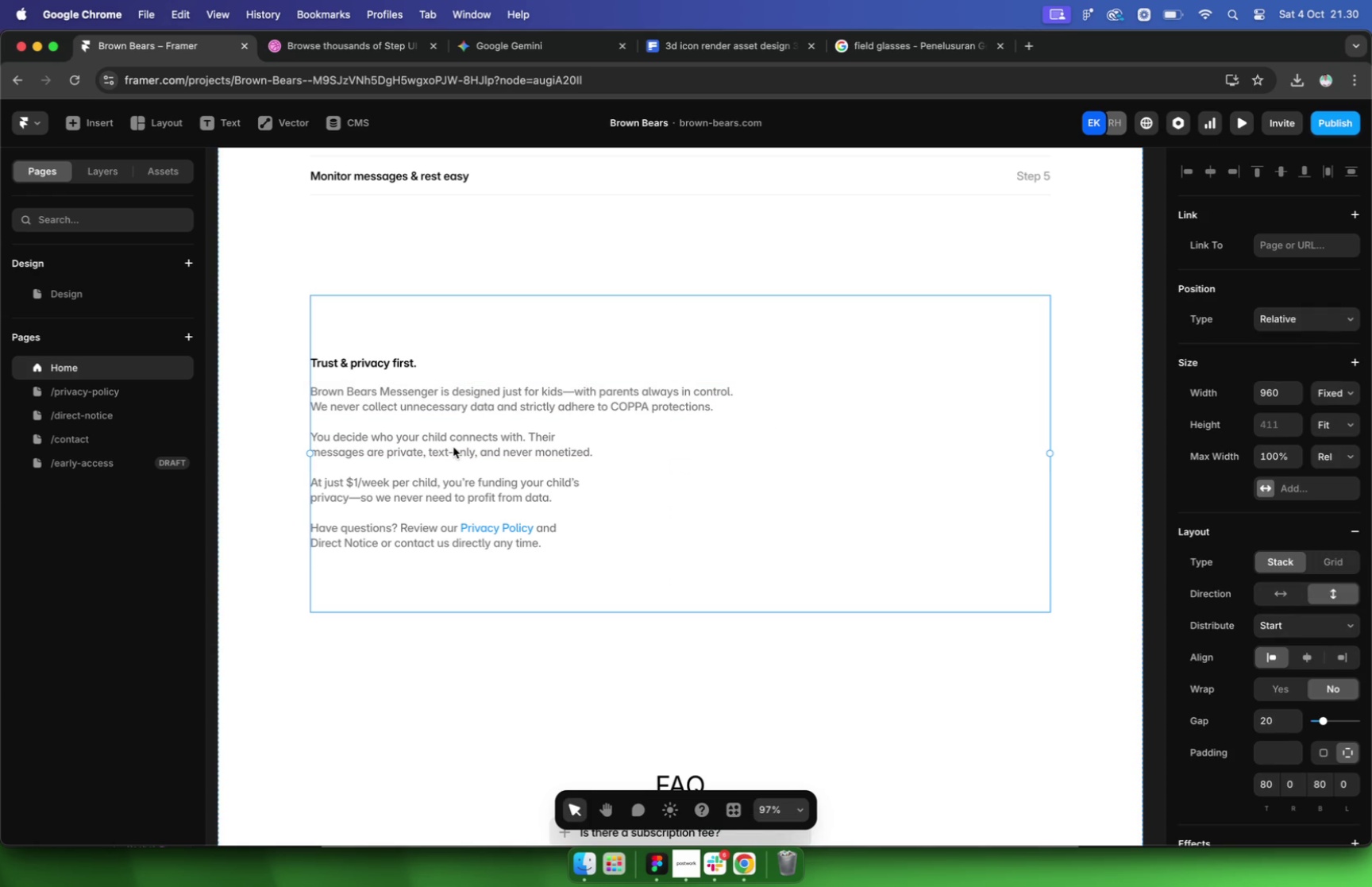 
triple_click([453, 447])
 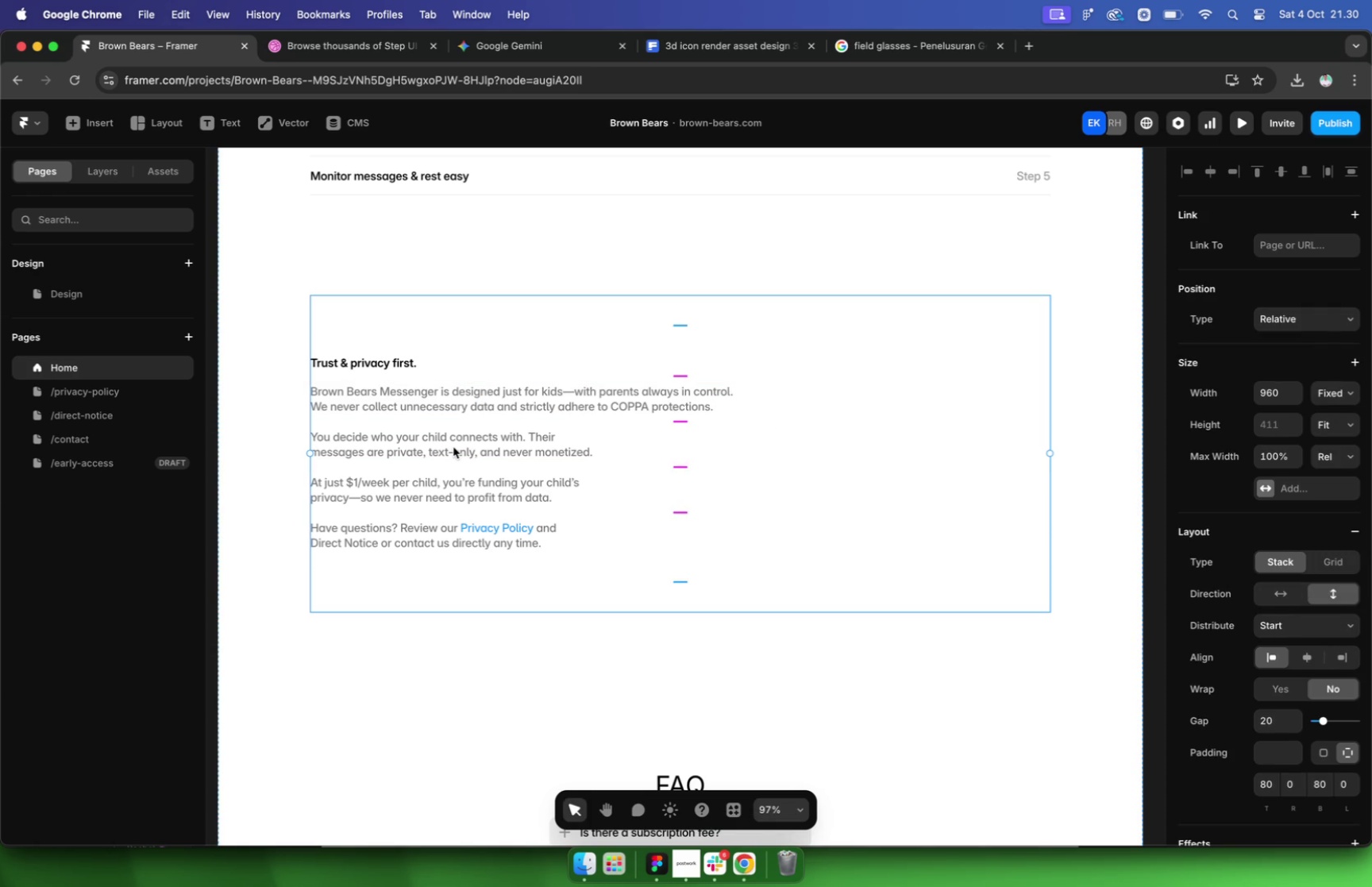 
triple_click([453, 447])
 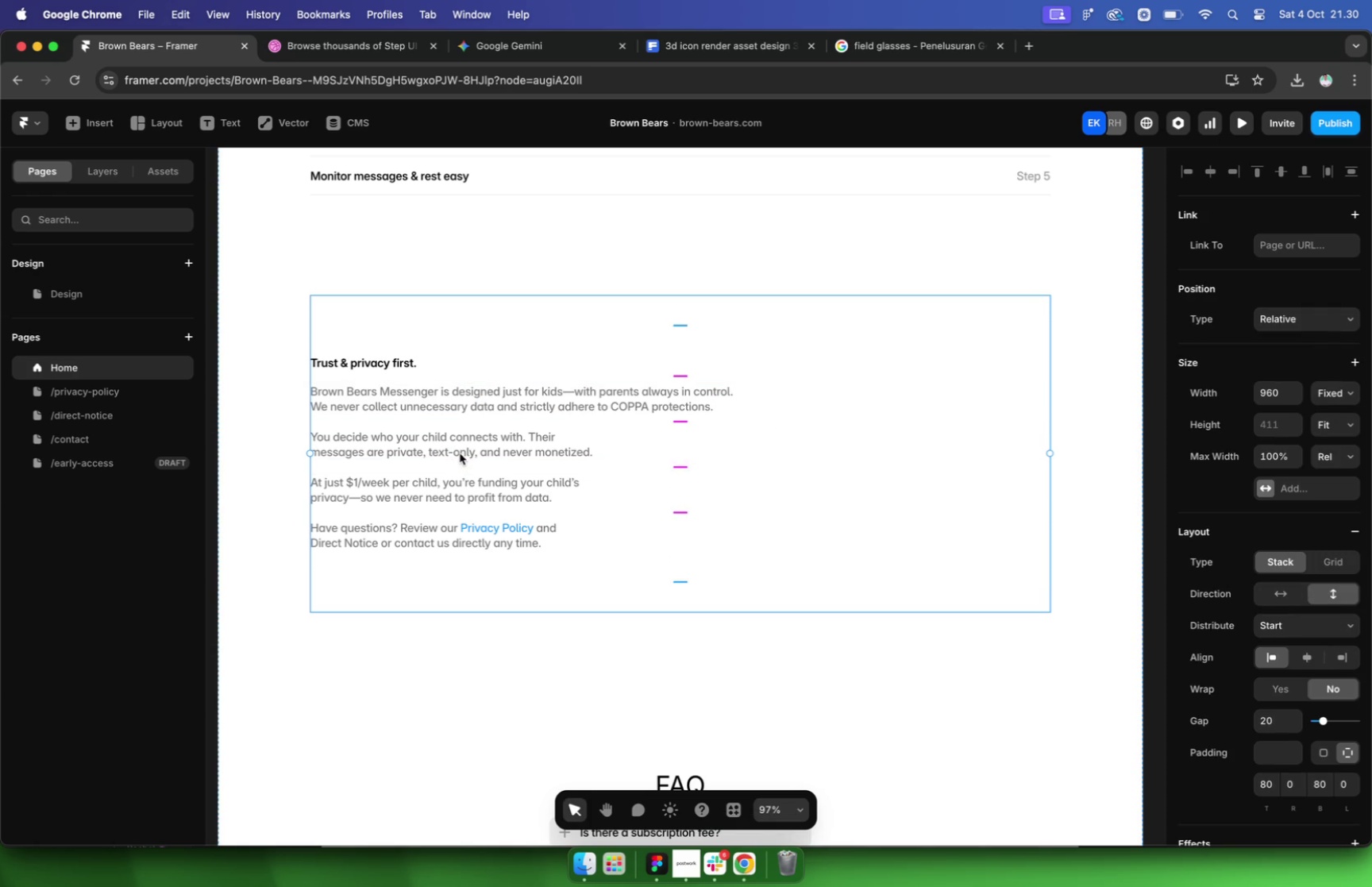 
left_click([460, 453])
 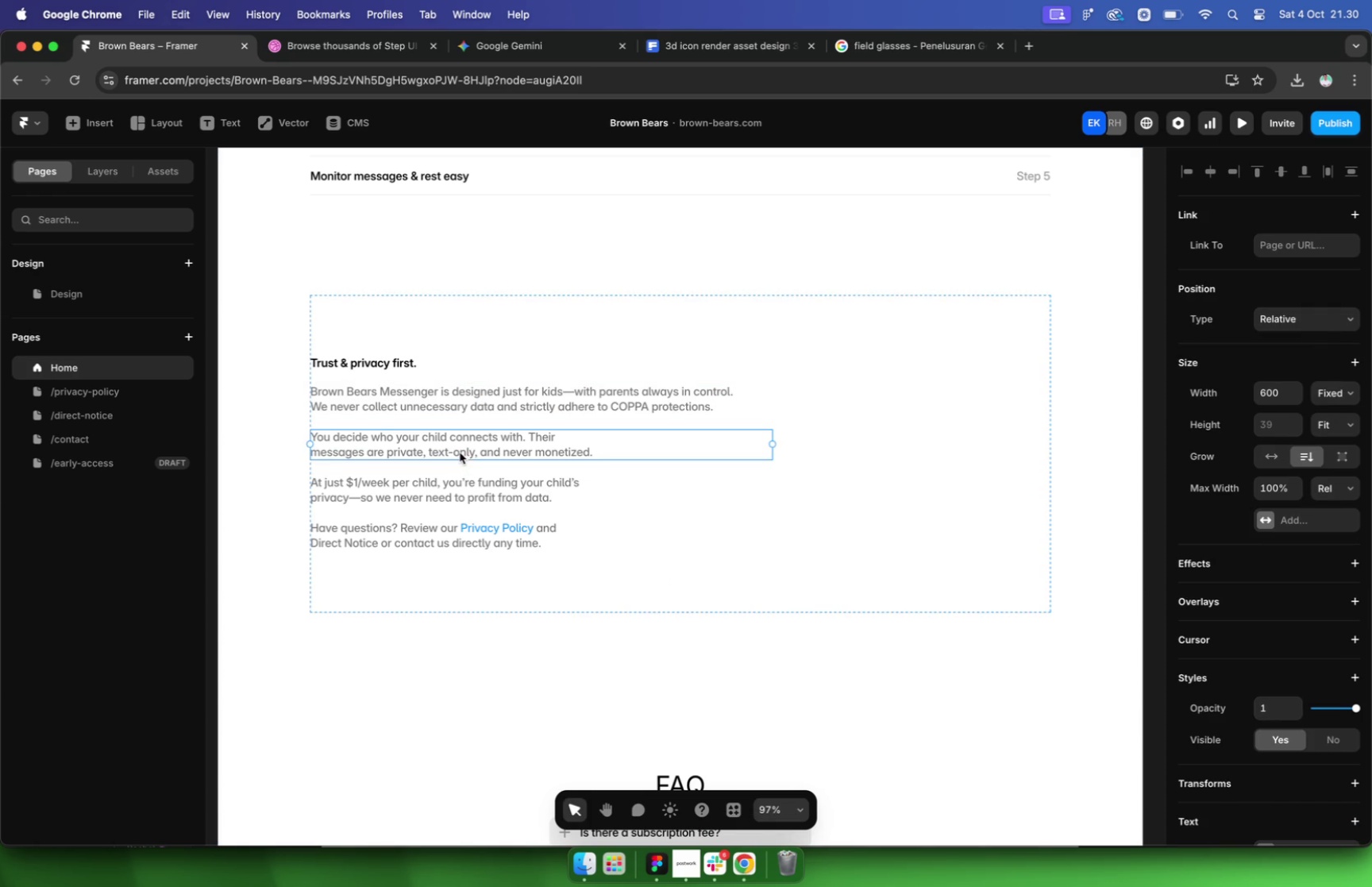 
triple_click([460, 453])
 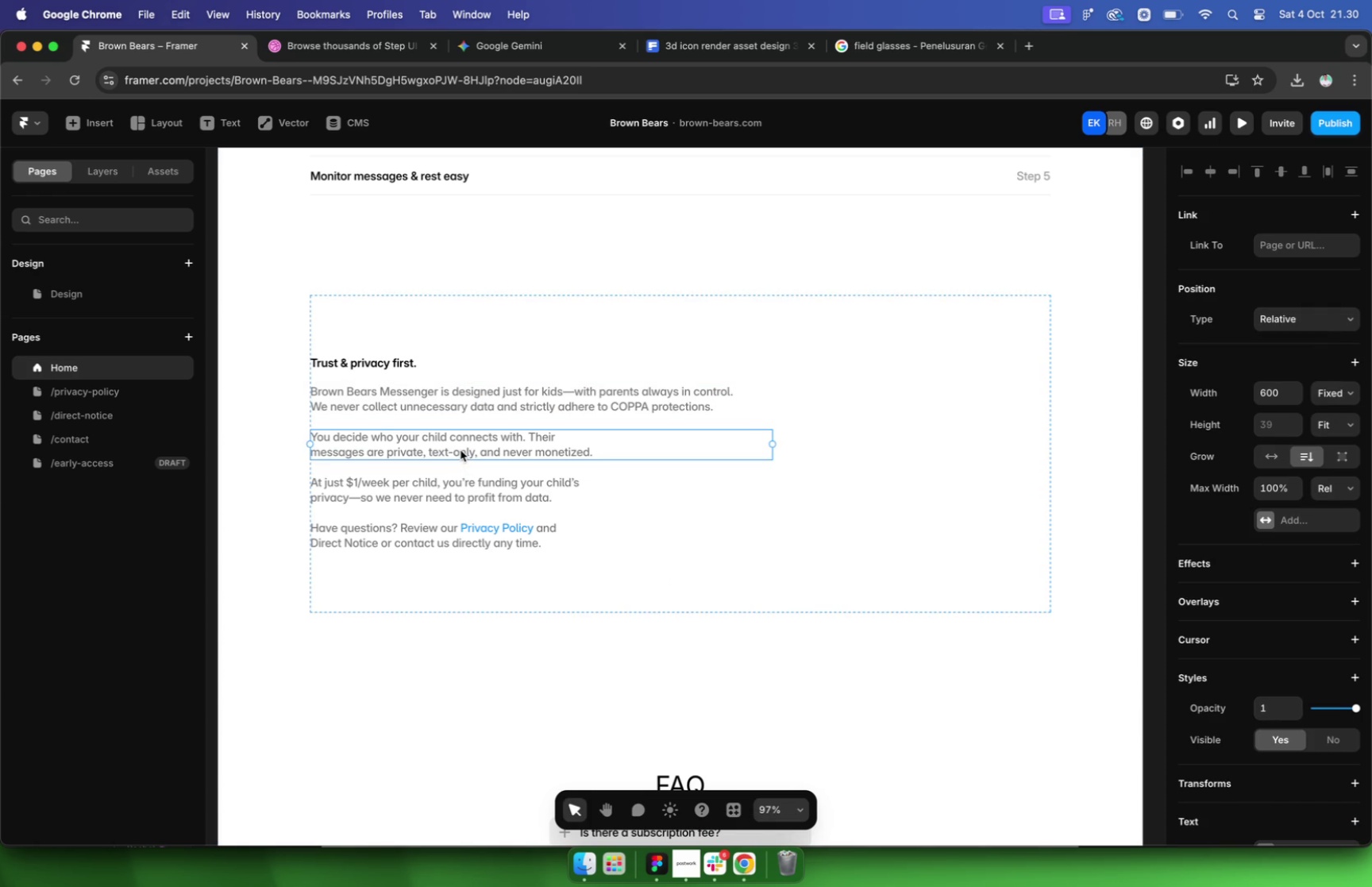 
triple_click([461, 450])
 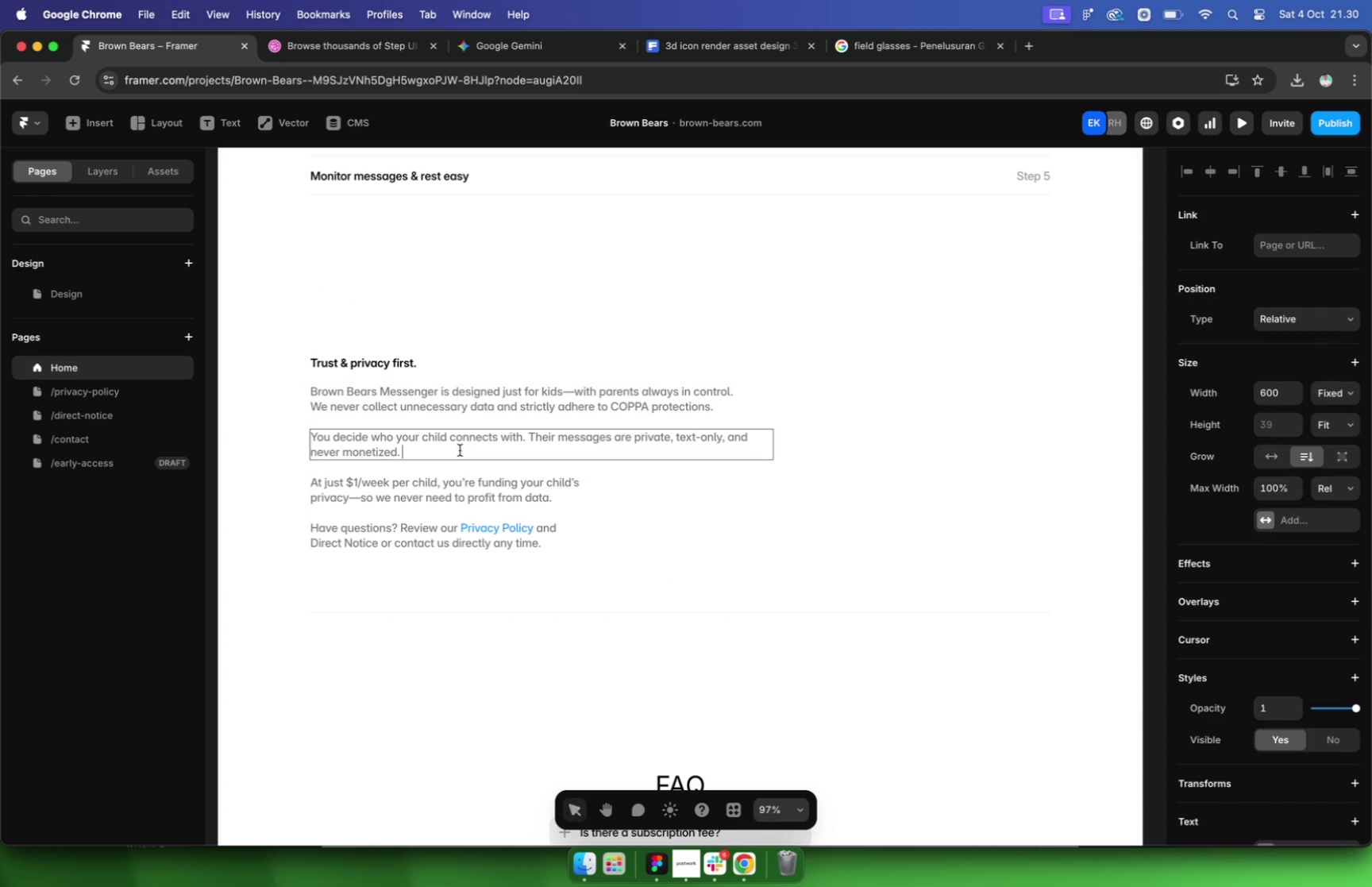 
triple_click([461, 450])